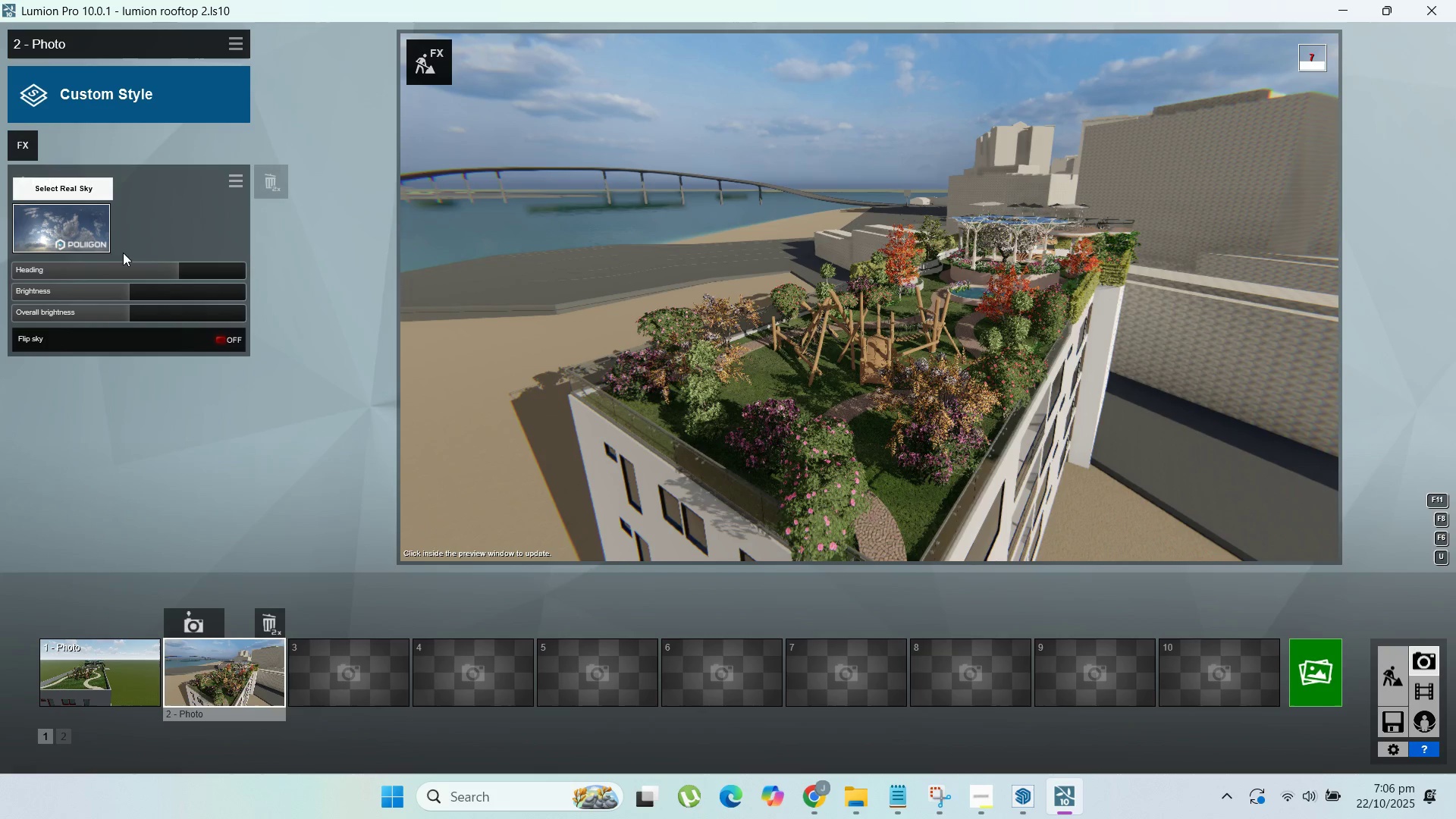 
left_click([171, 268])
 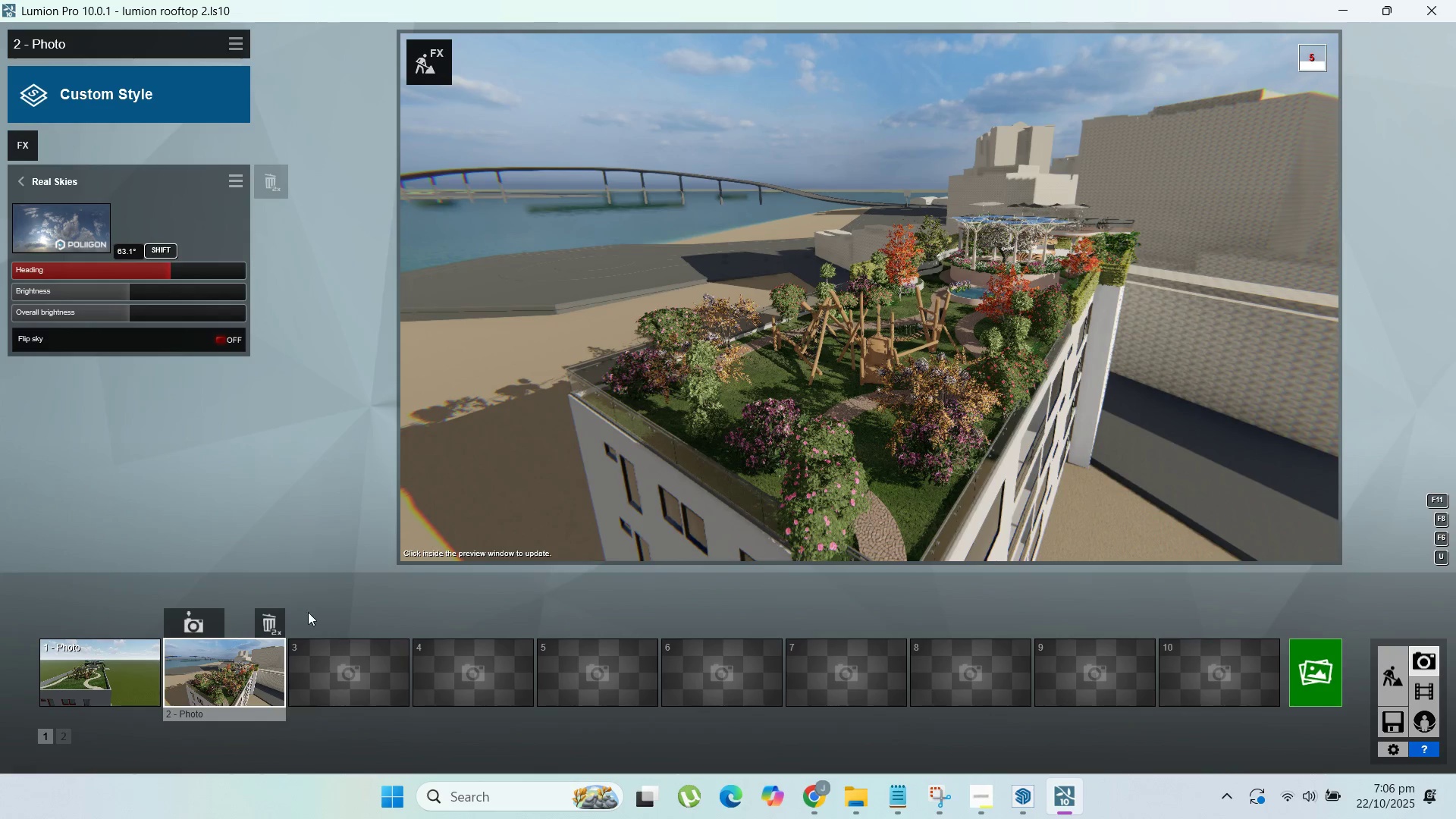 
left_click([193, 616])
 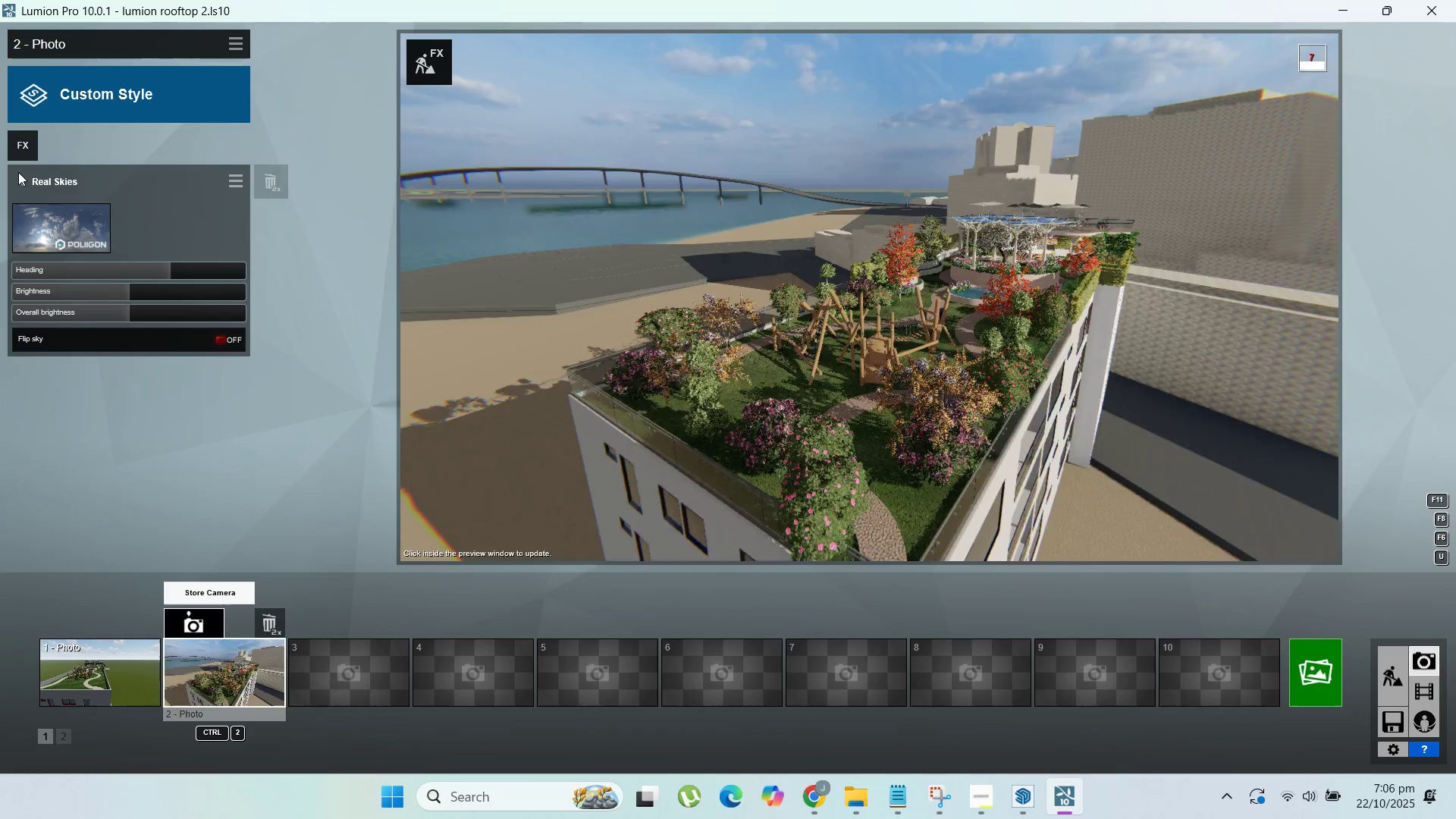 
left_click([20, 172])
 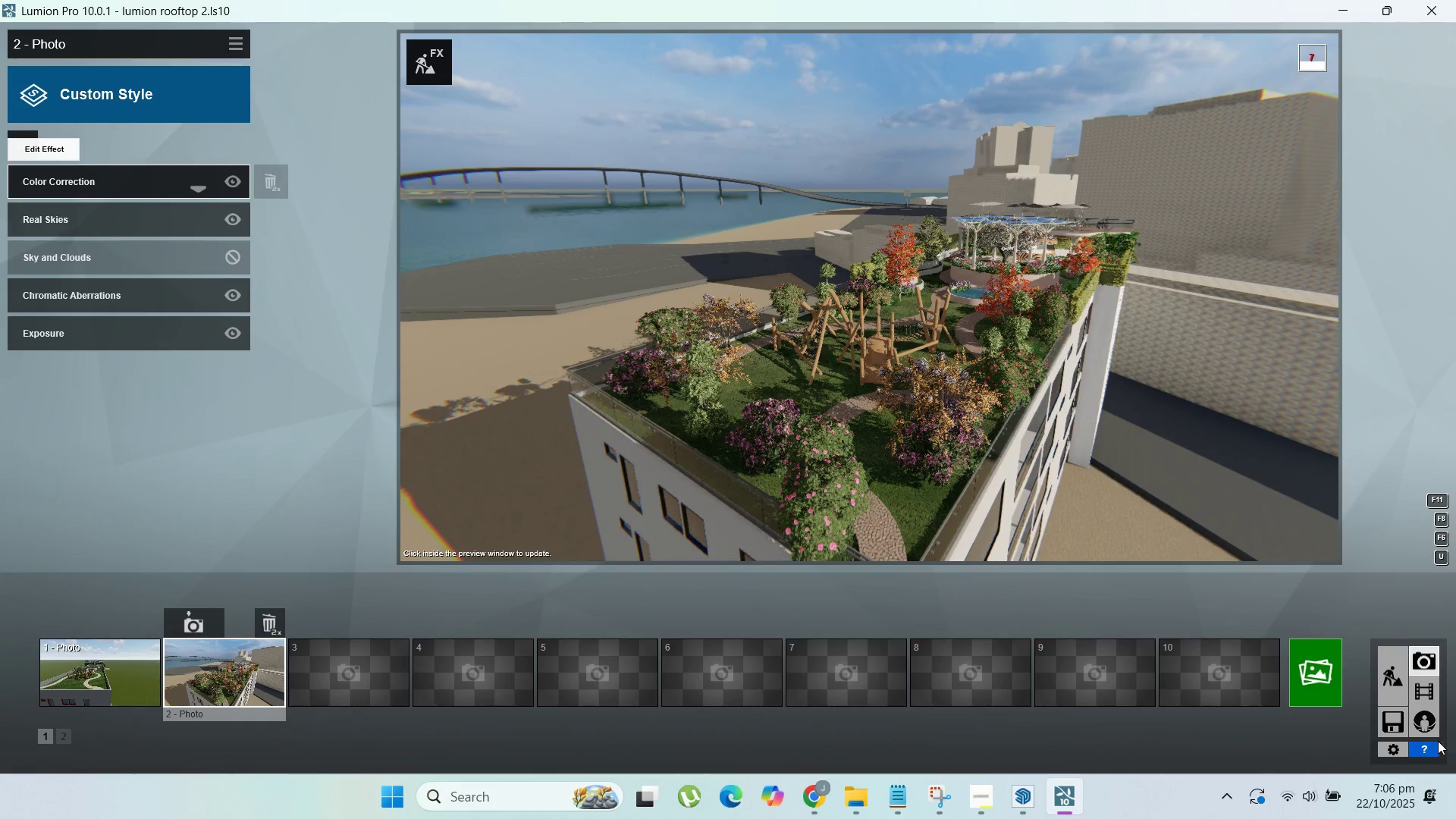 
left_click([1396, 725])
 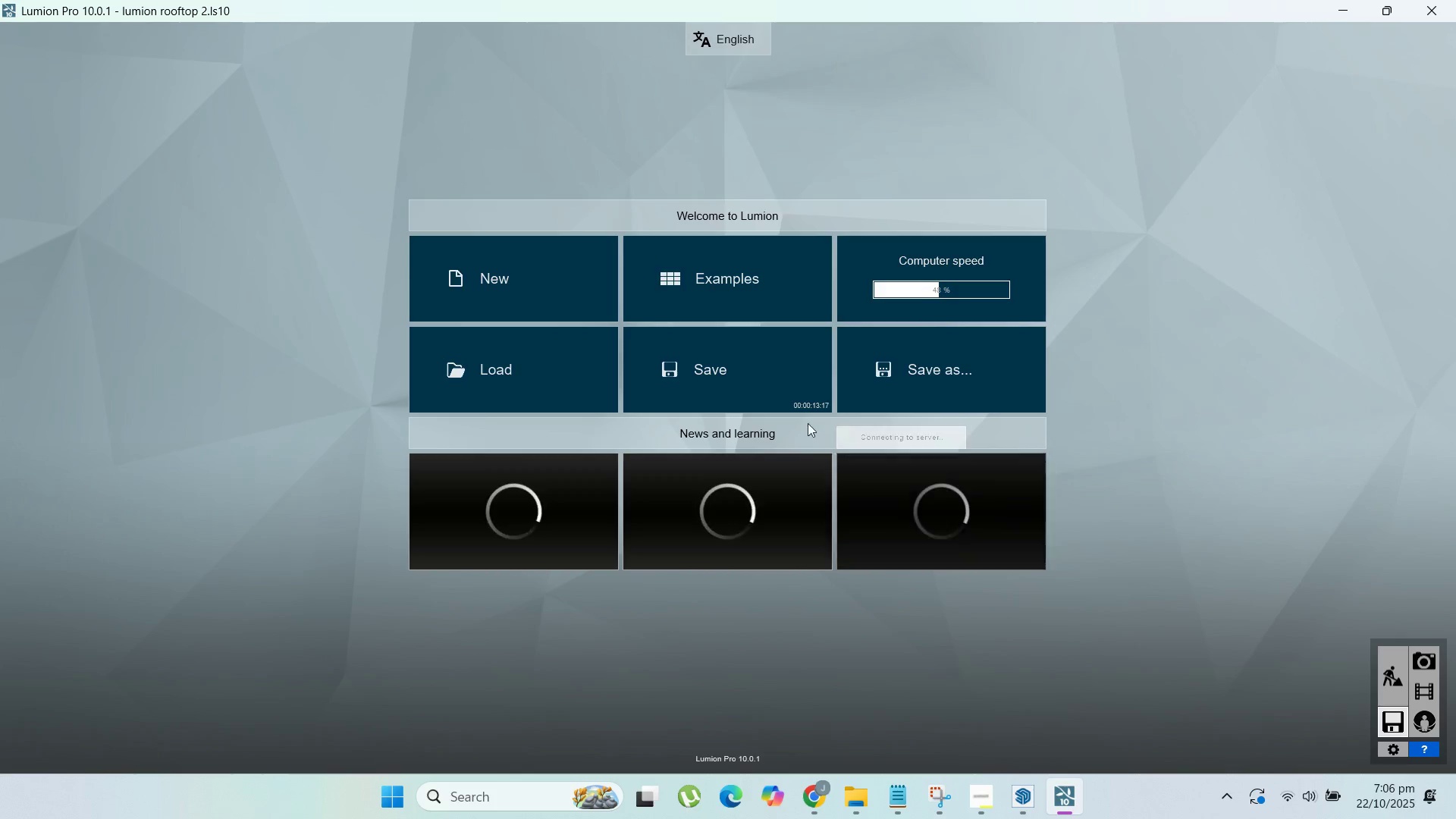 
left_click([780, 406])
 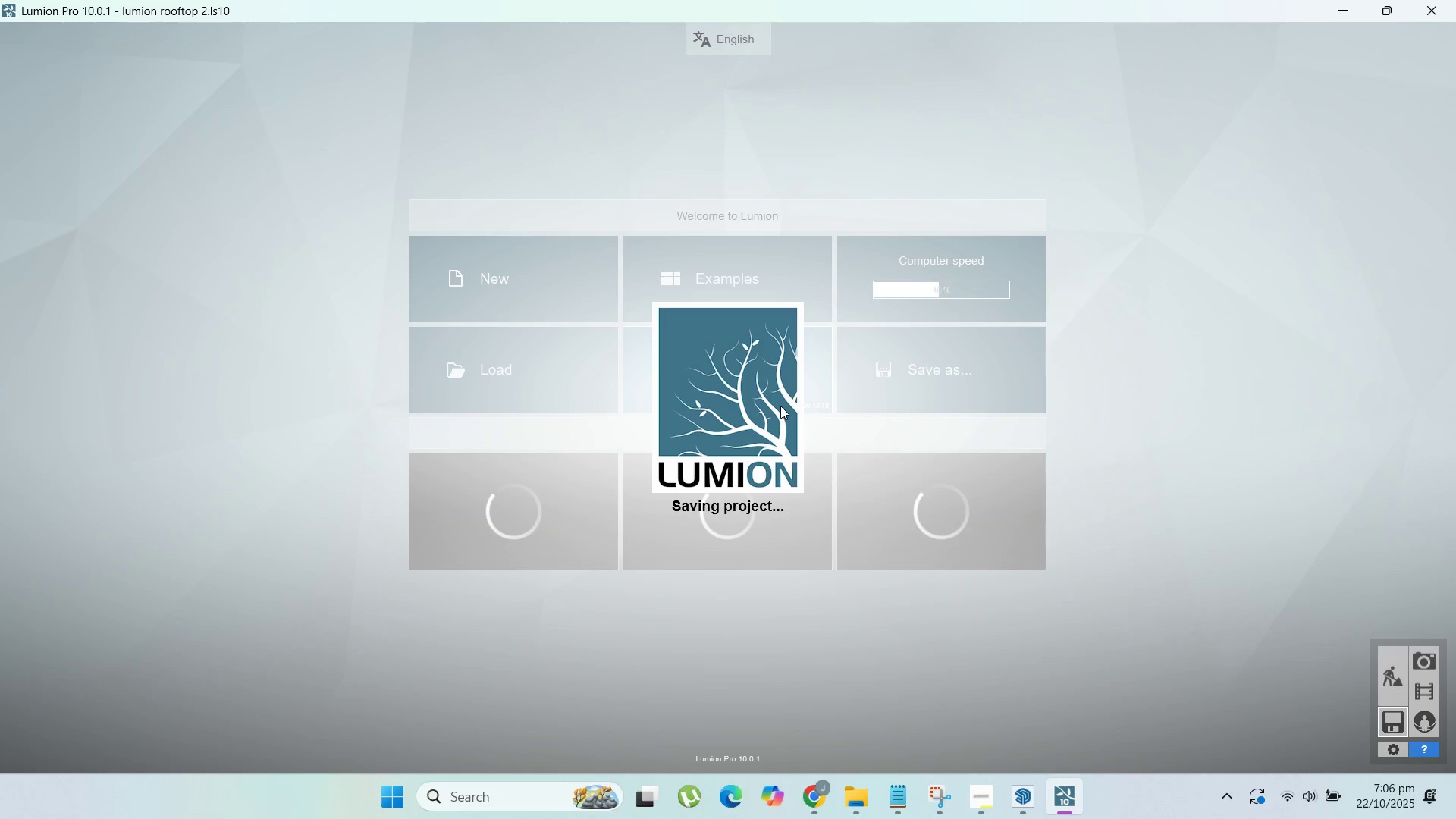 
left_click([975, 811])